 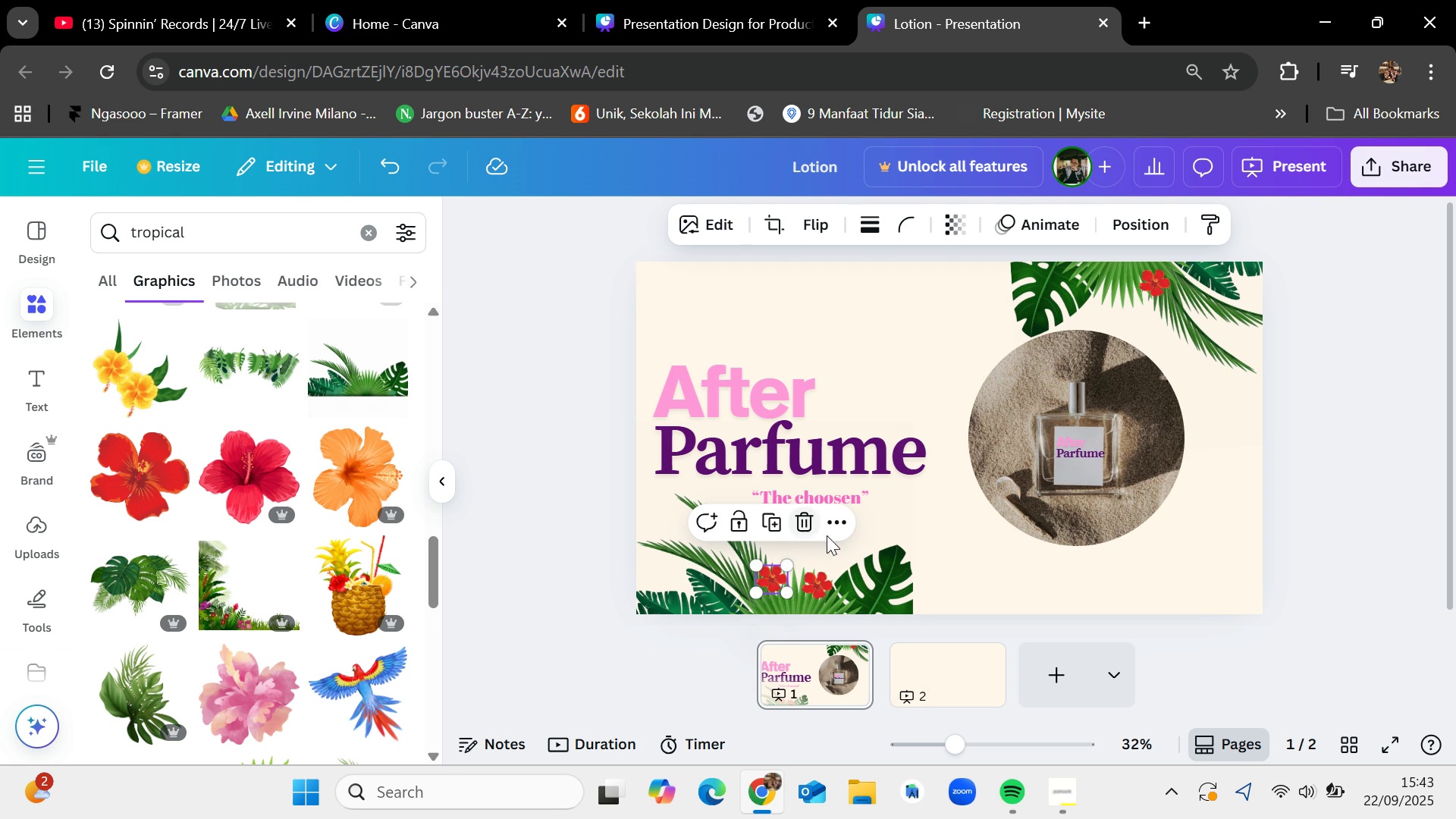 
left_click([1016, 564])
 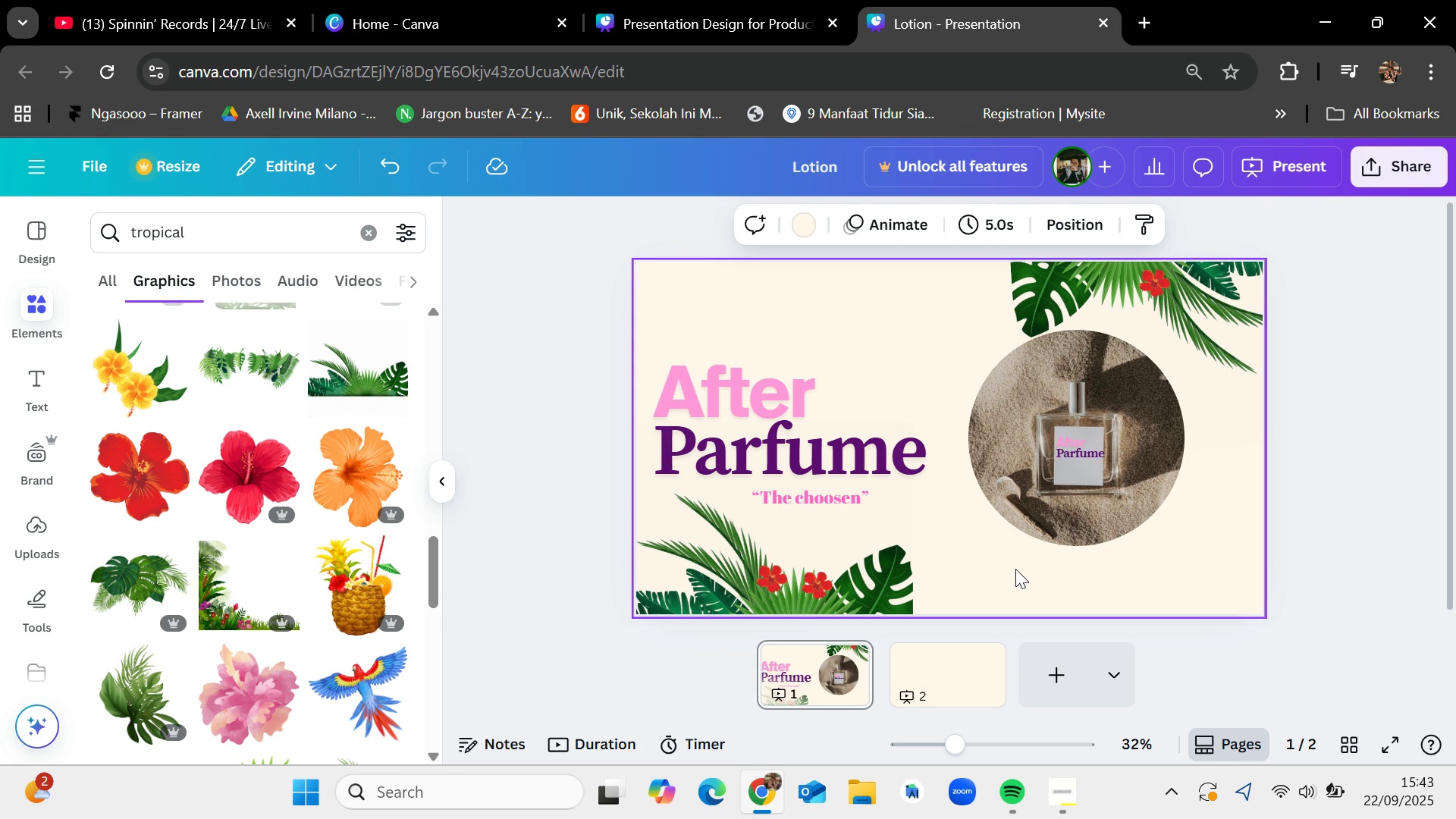 
mouse_move([998, 588])
 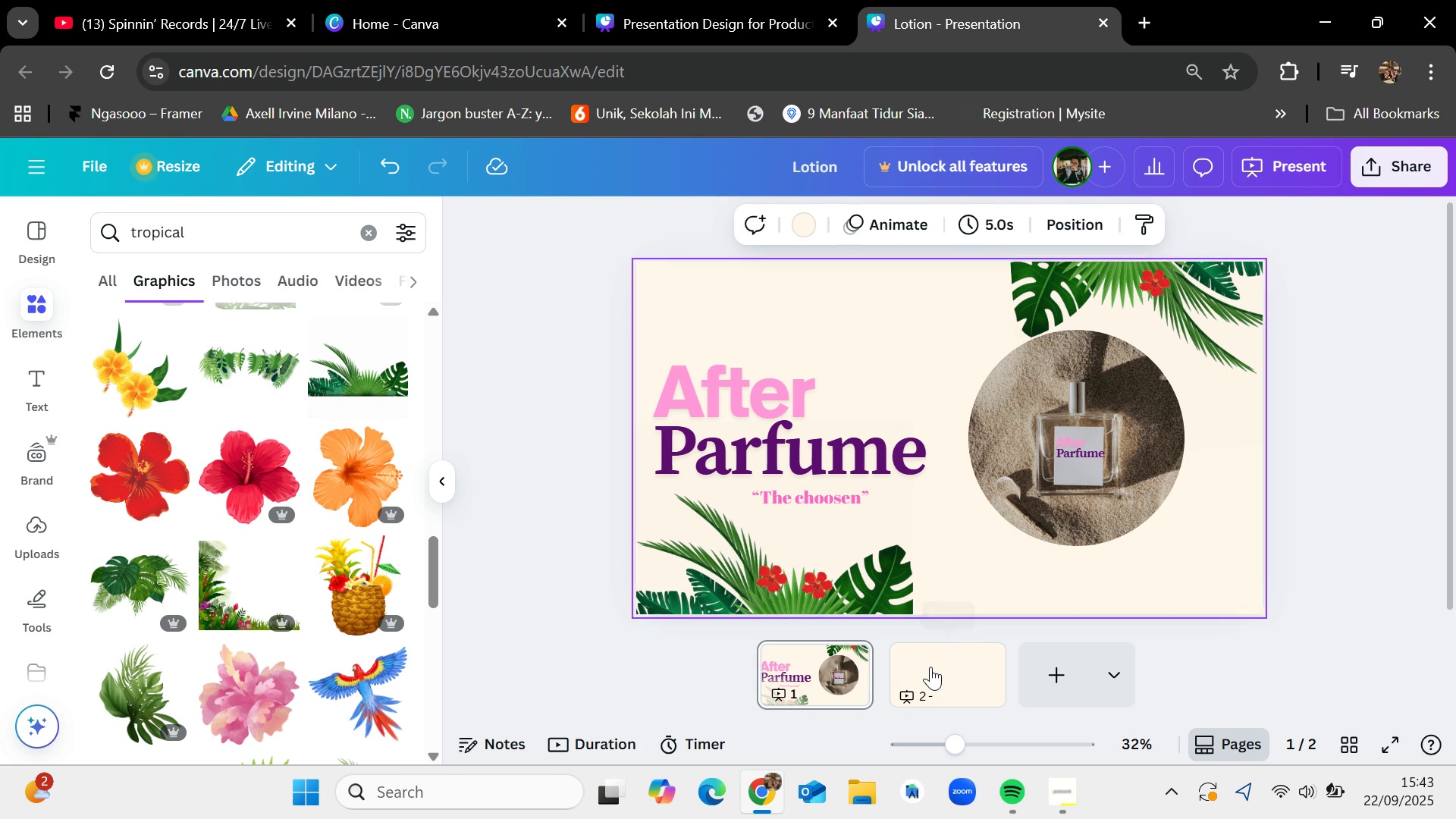 
left_click([930, 667])
 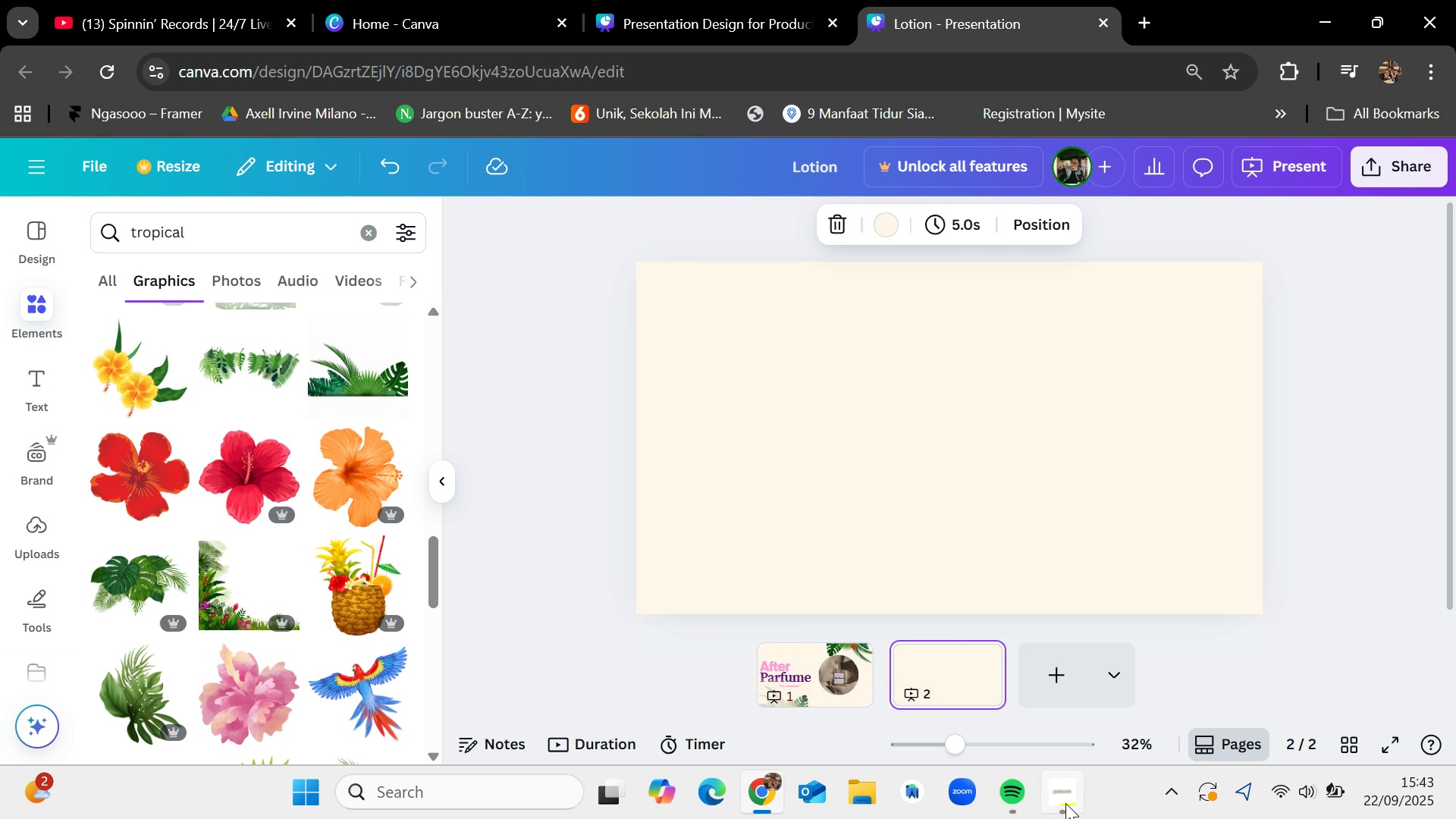 
left_click([1066, 802])